 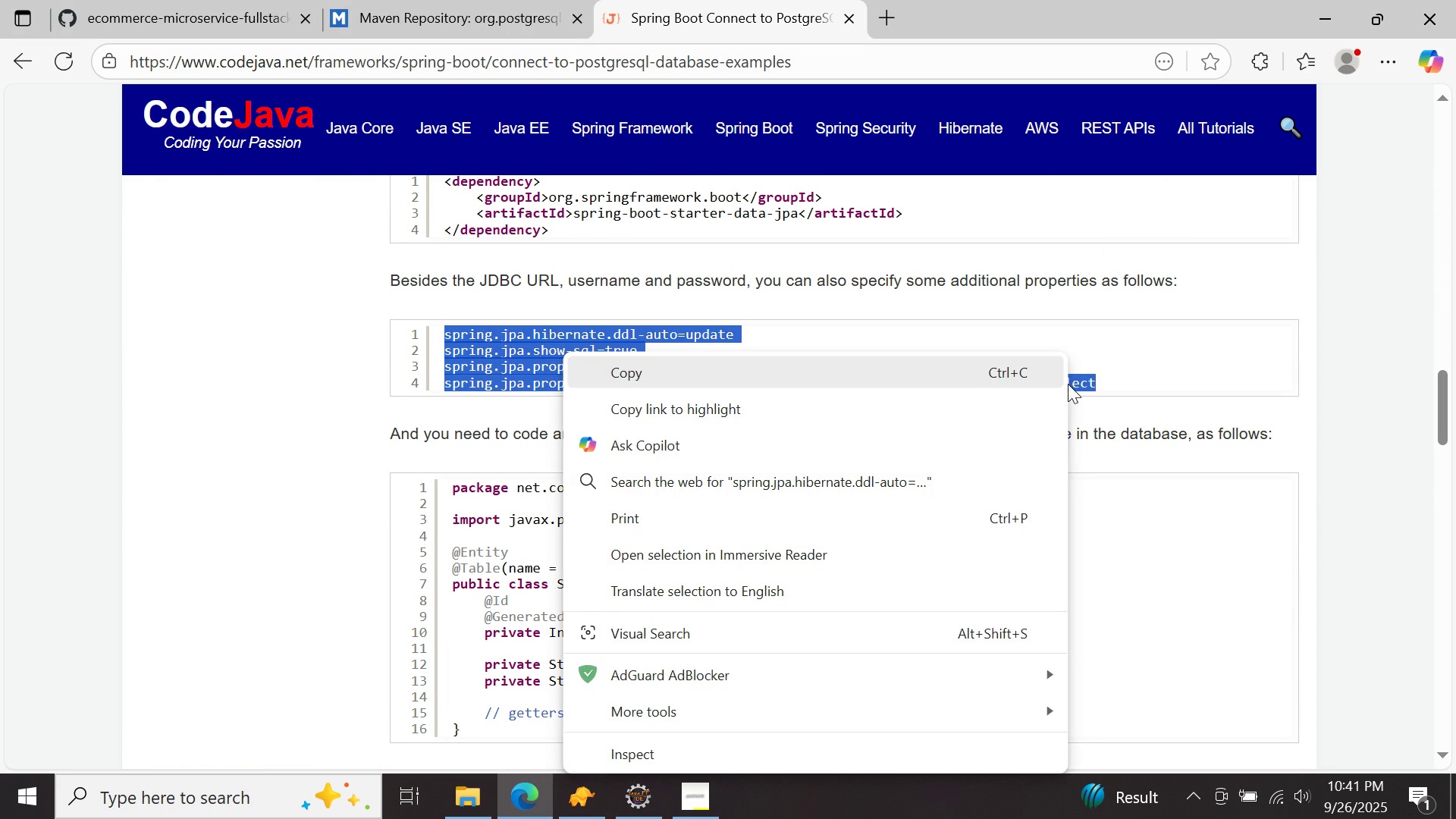 
left_click([1038, 385])
 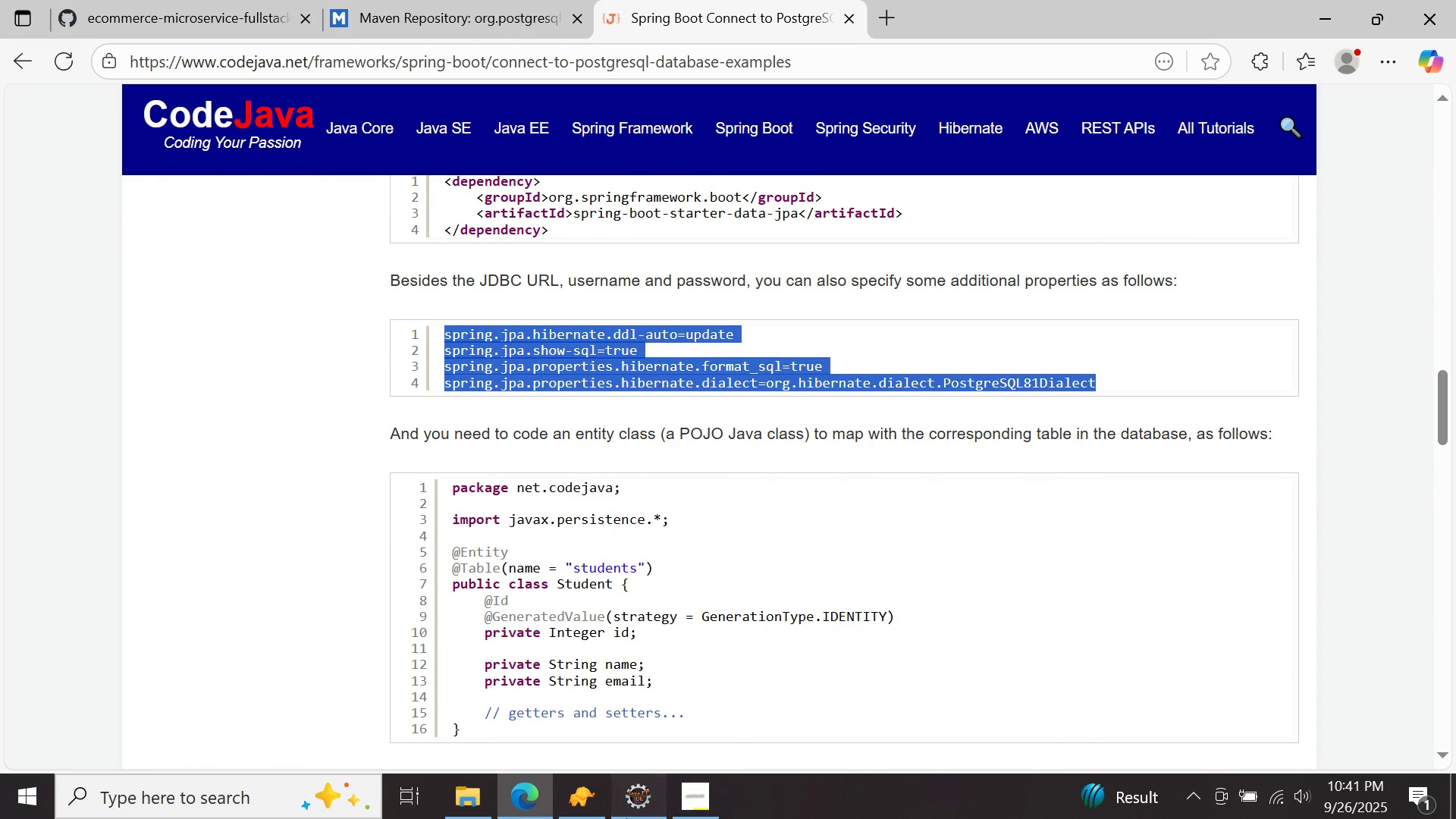 
left_click([626, 818])
 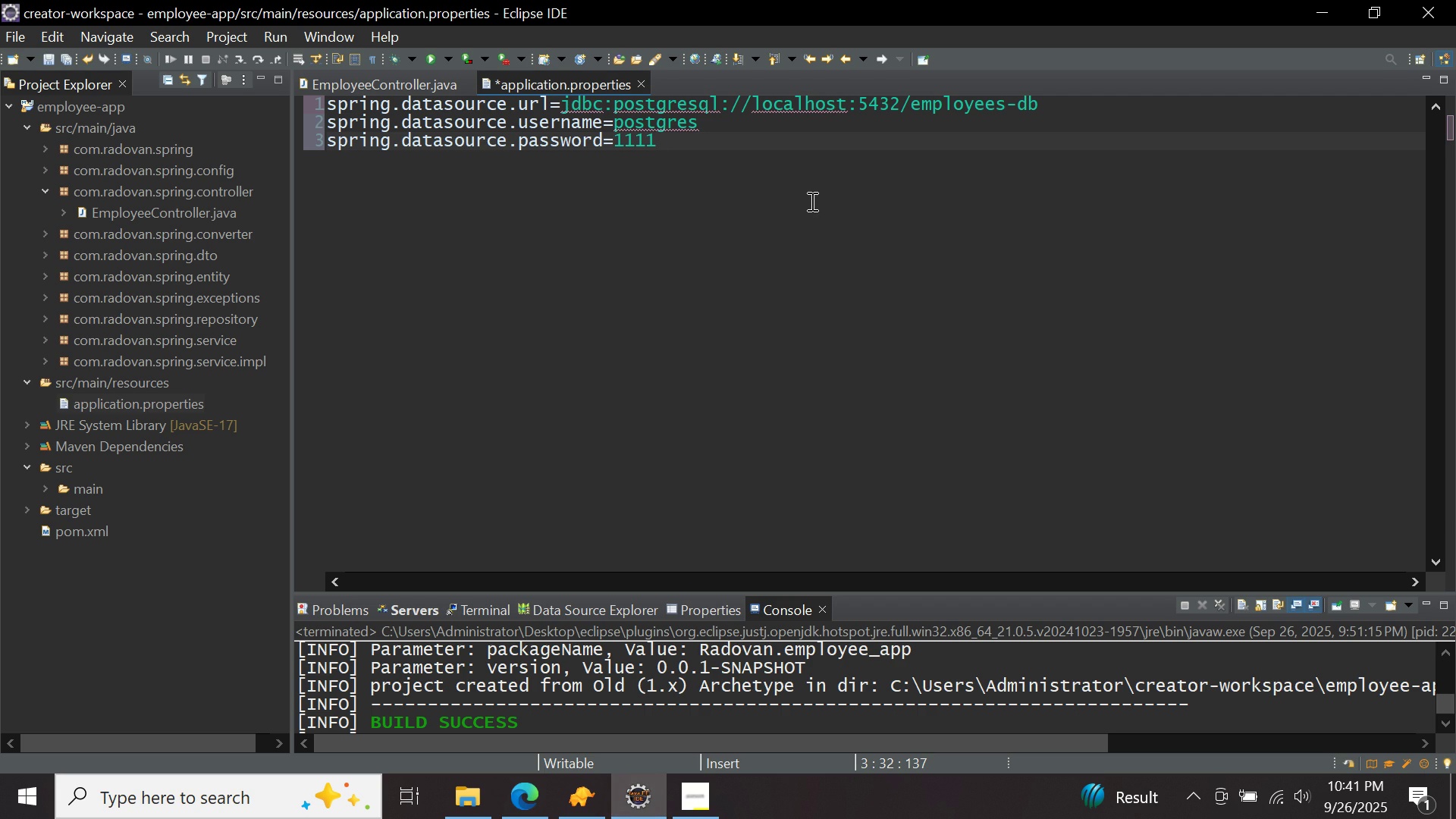 
key(Enter)
 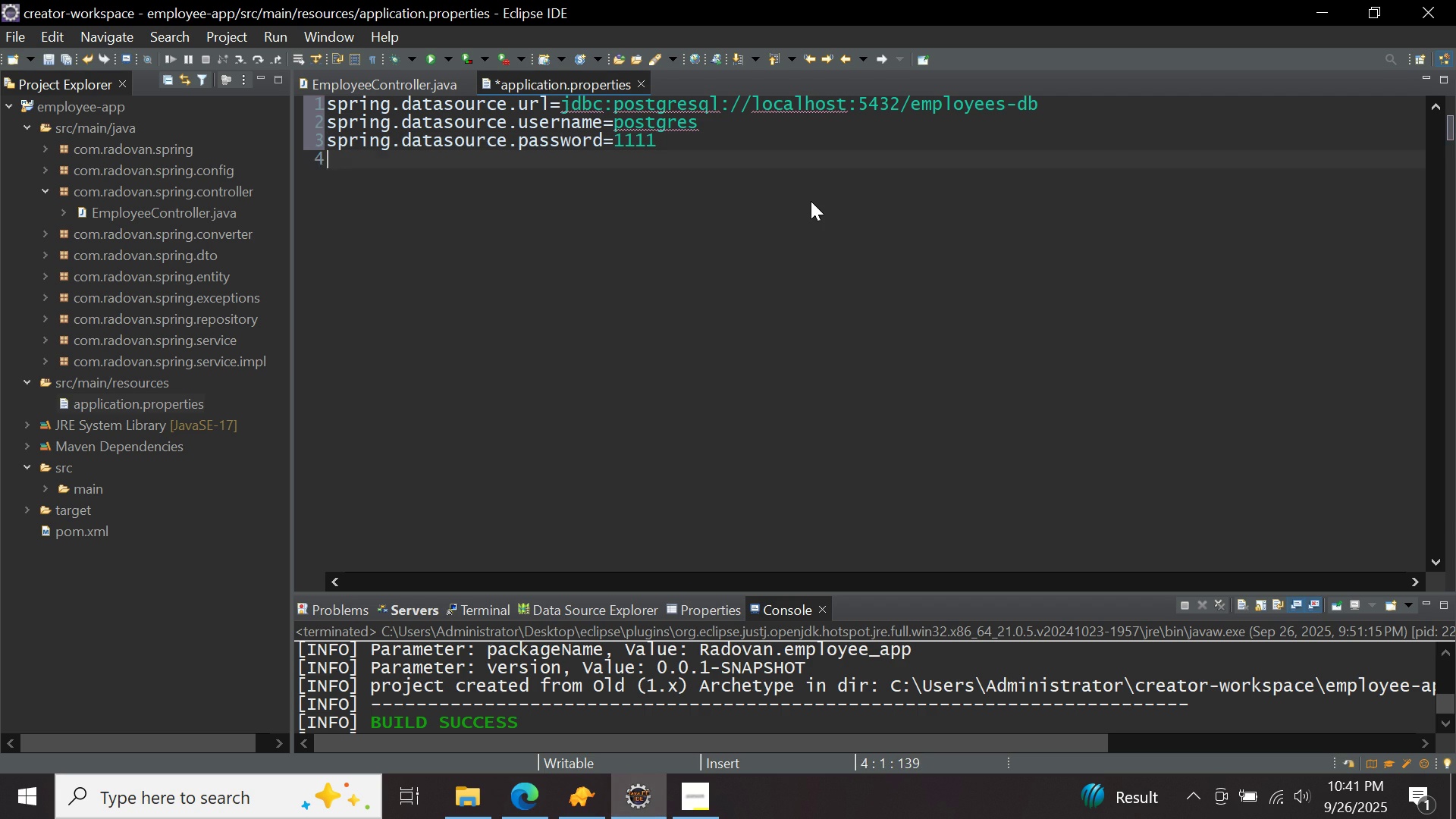 
key(Enter)
 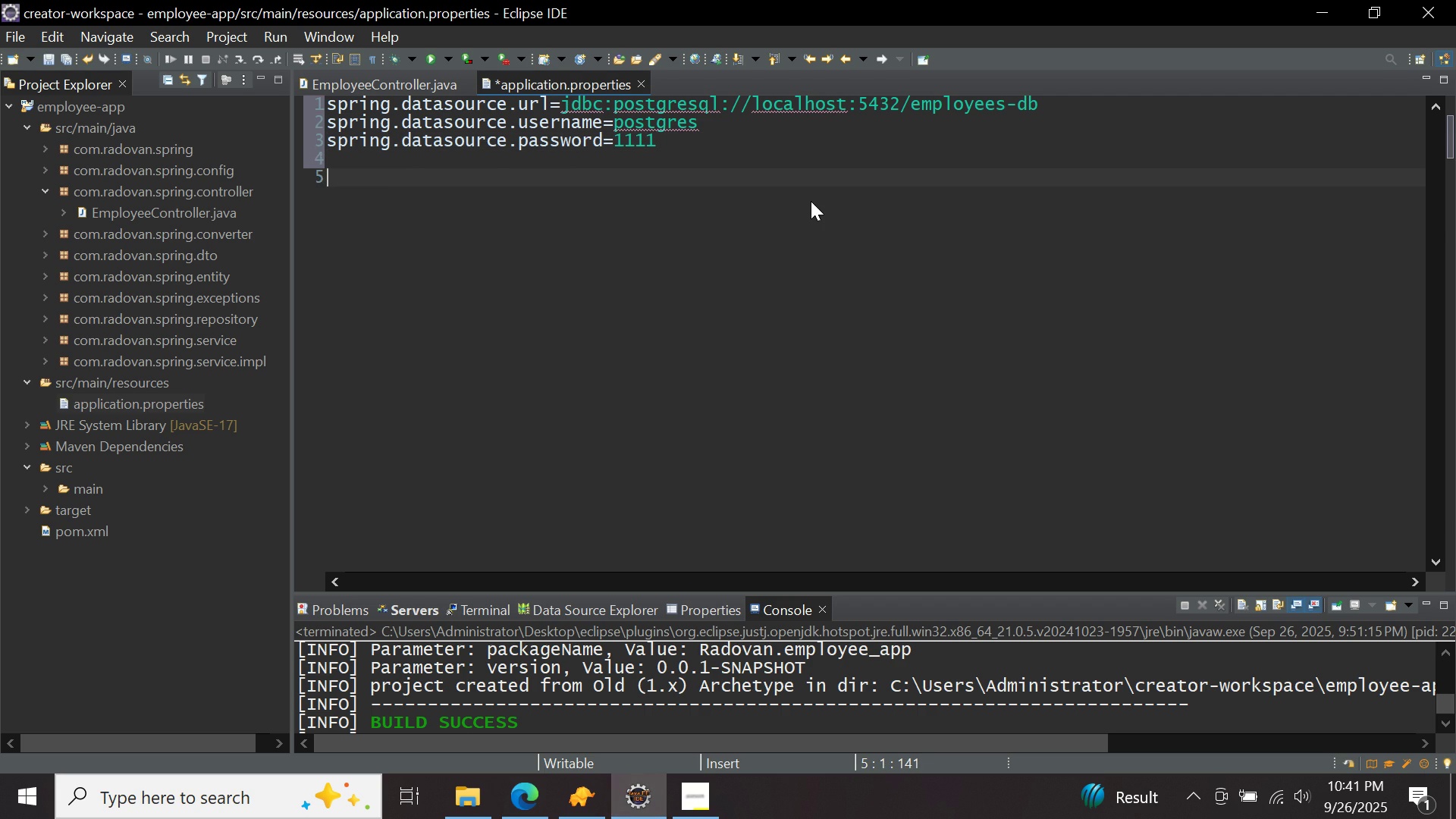 
key(Control+ControlLeft)
 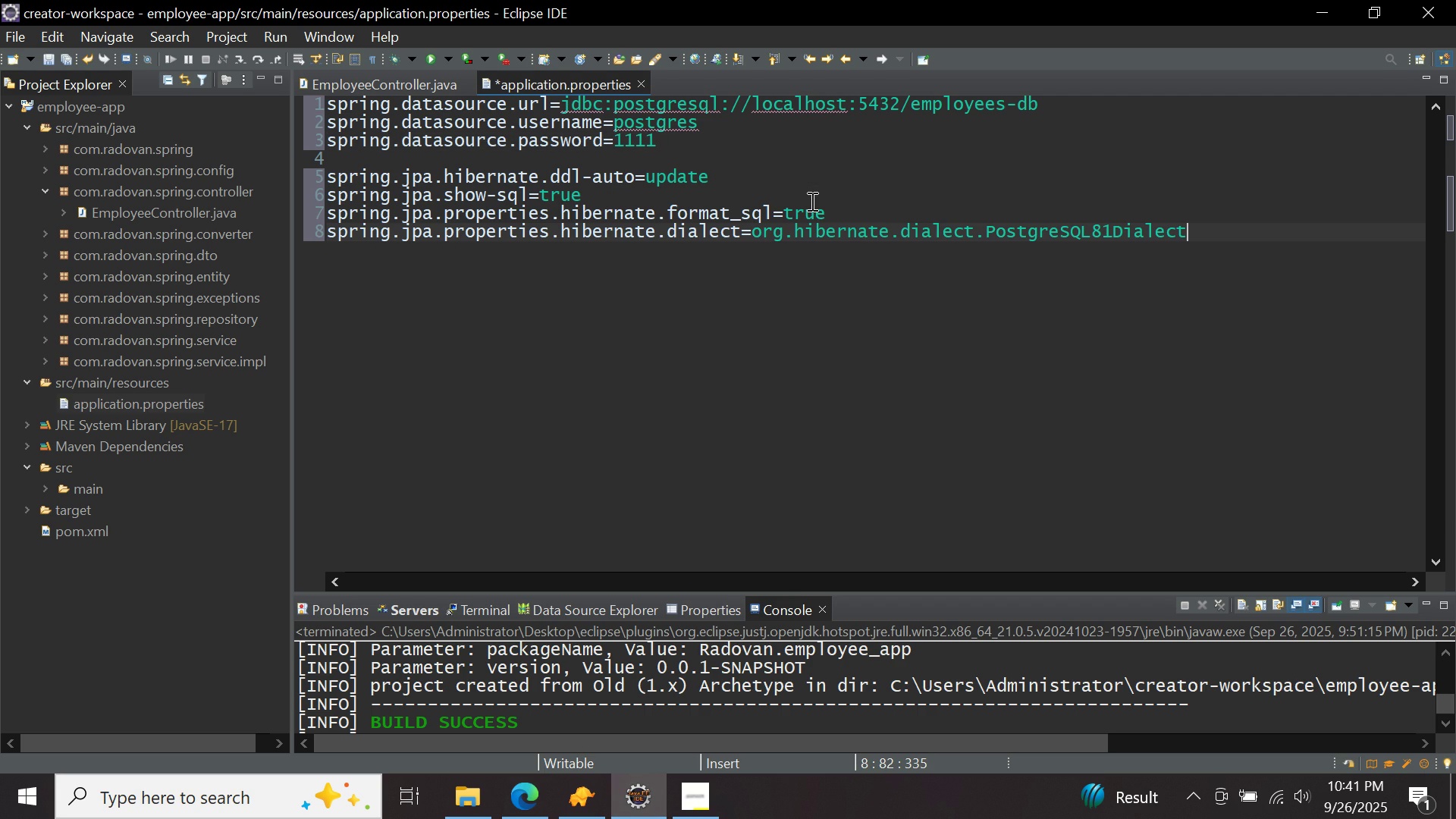 
key(Control+V)
 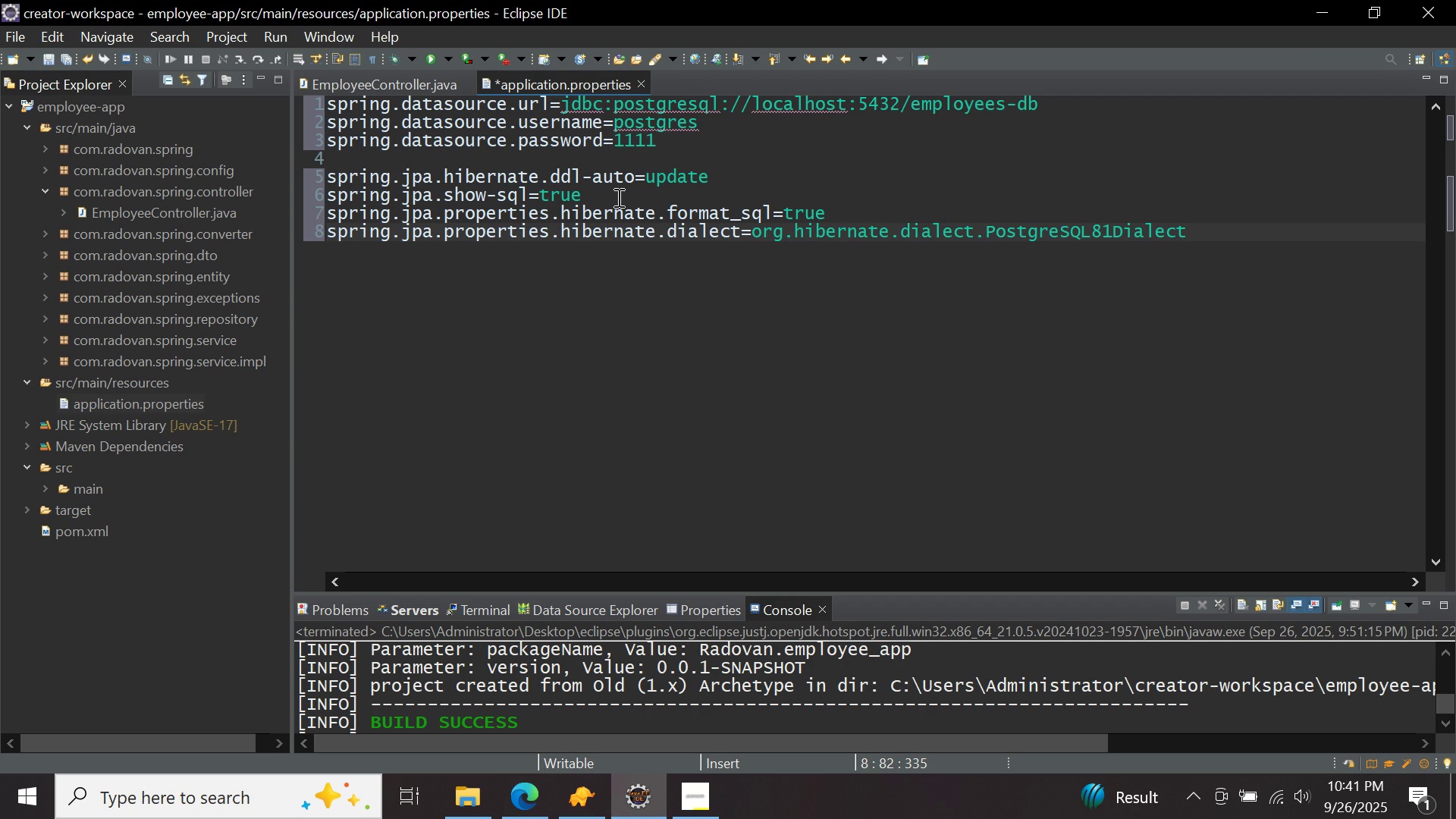 
left_click([618, 196])
 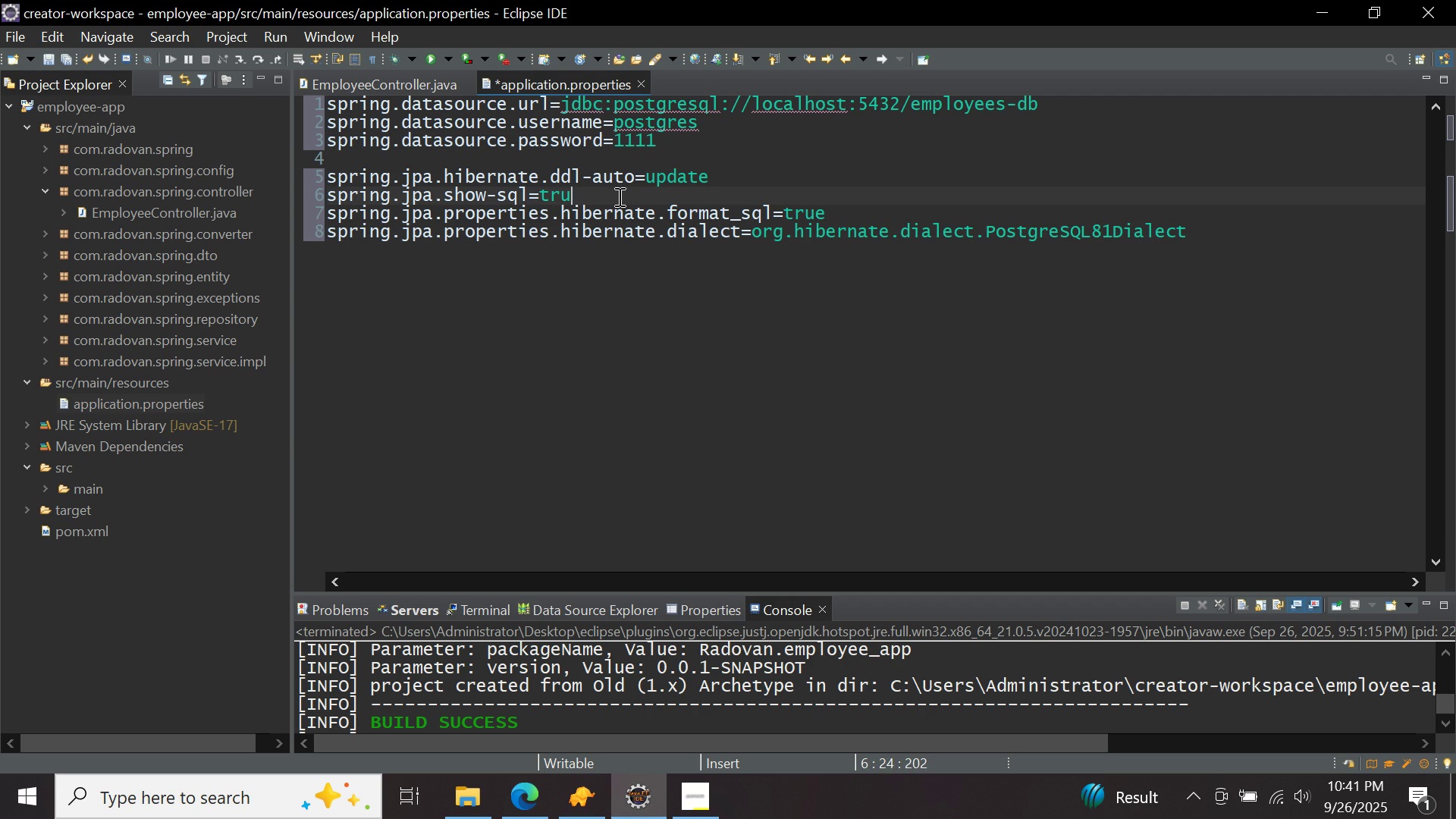 
key(Backspace)
key(Backspace)
key(Backspace)
key(Backspace)
type(false)